 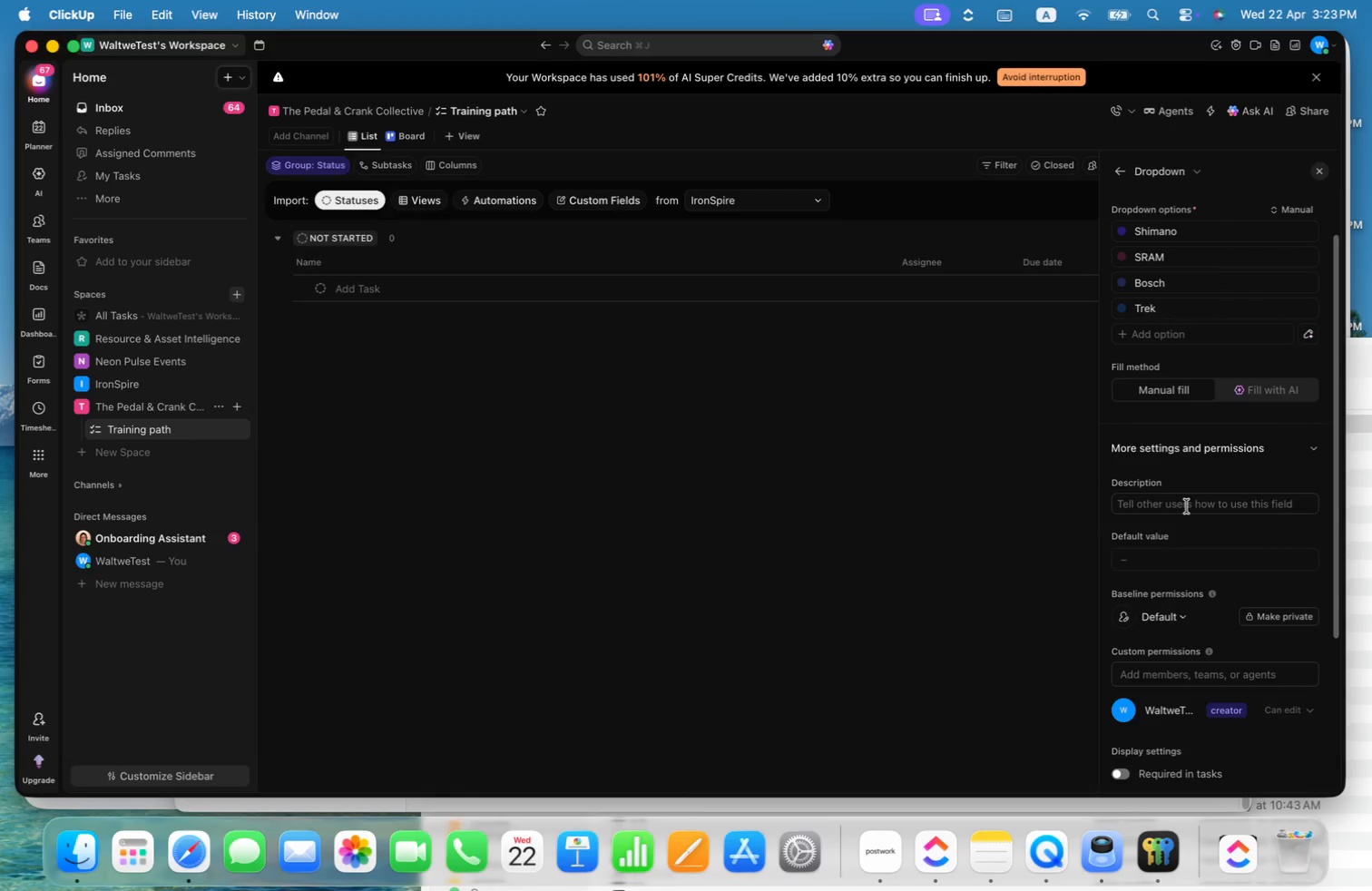 
left_click([1189, 553])
 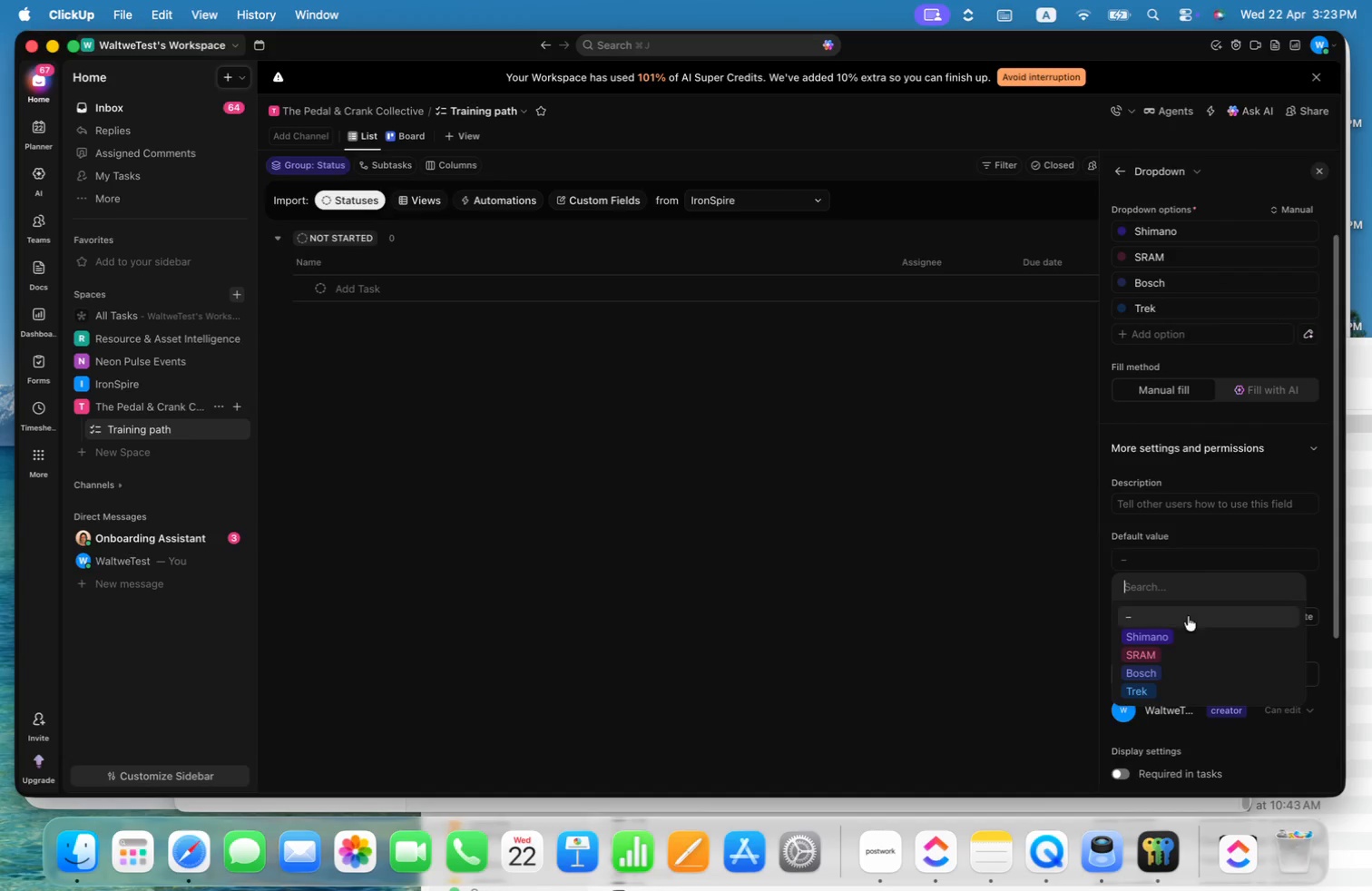 
left_click([1188, 634])
 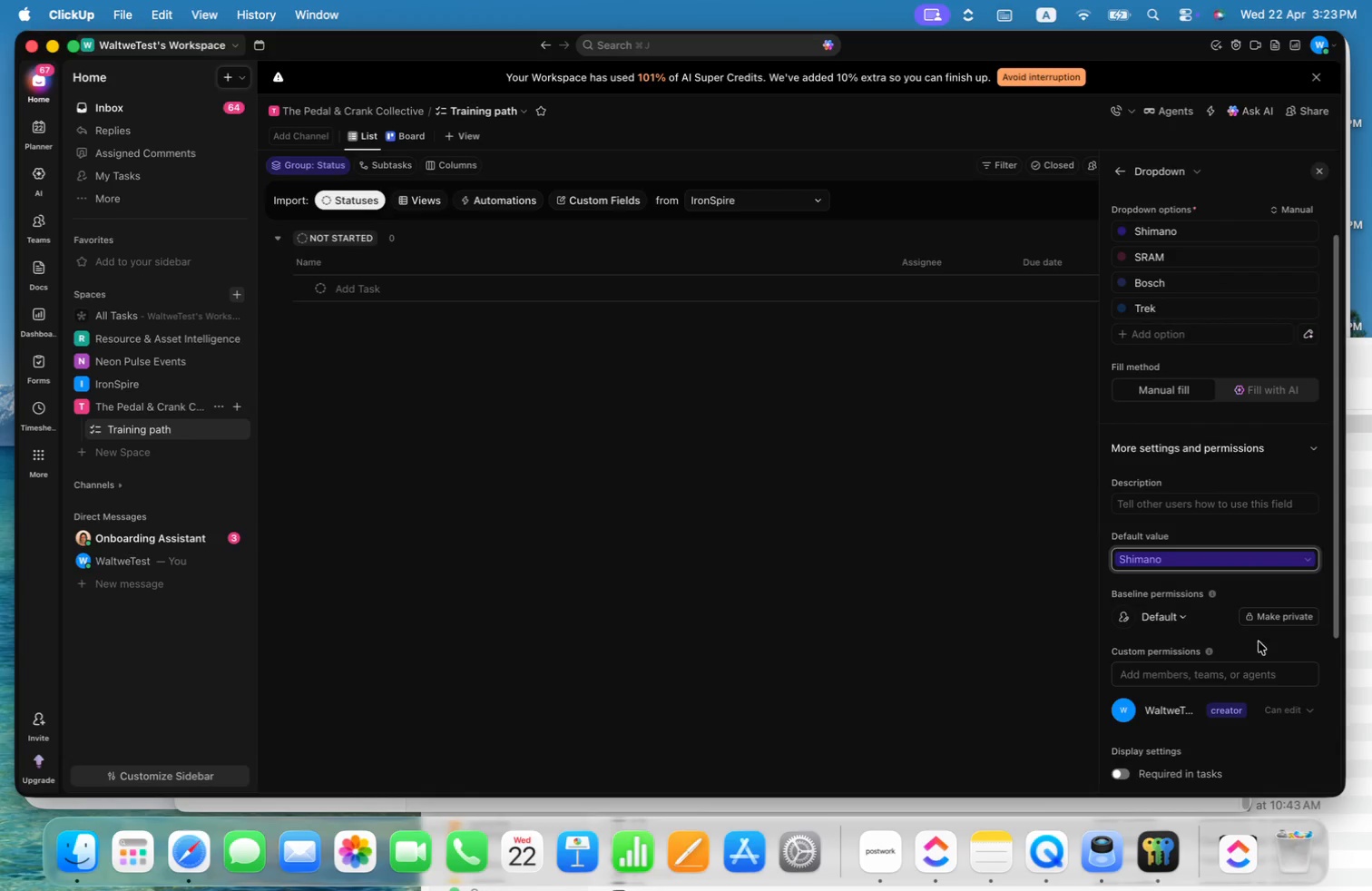 
scroll: coordinate [1250, 567], scroll_direction: down, amount: 27.0
 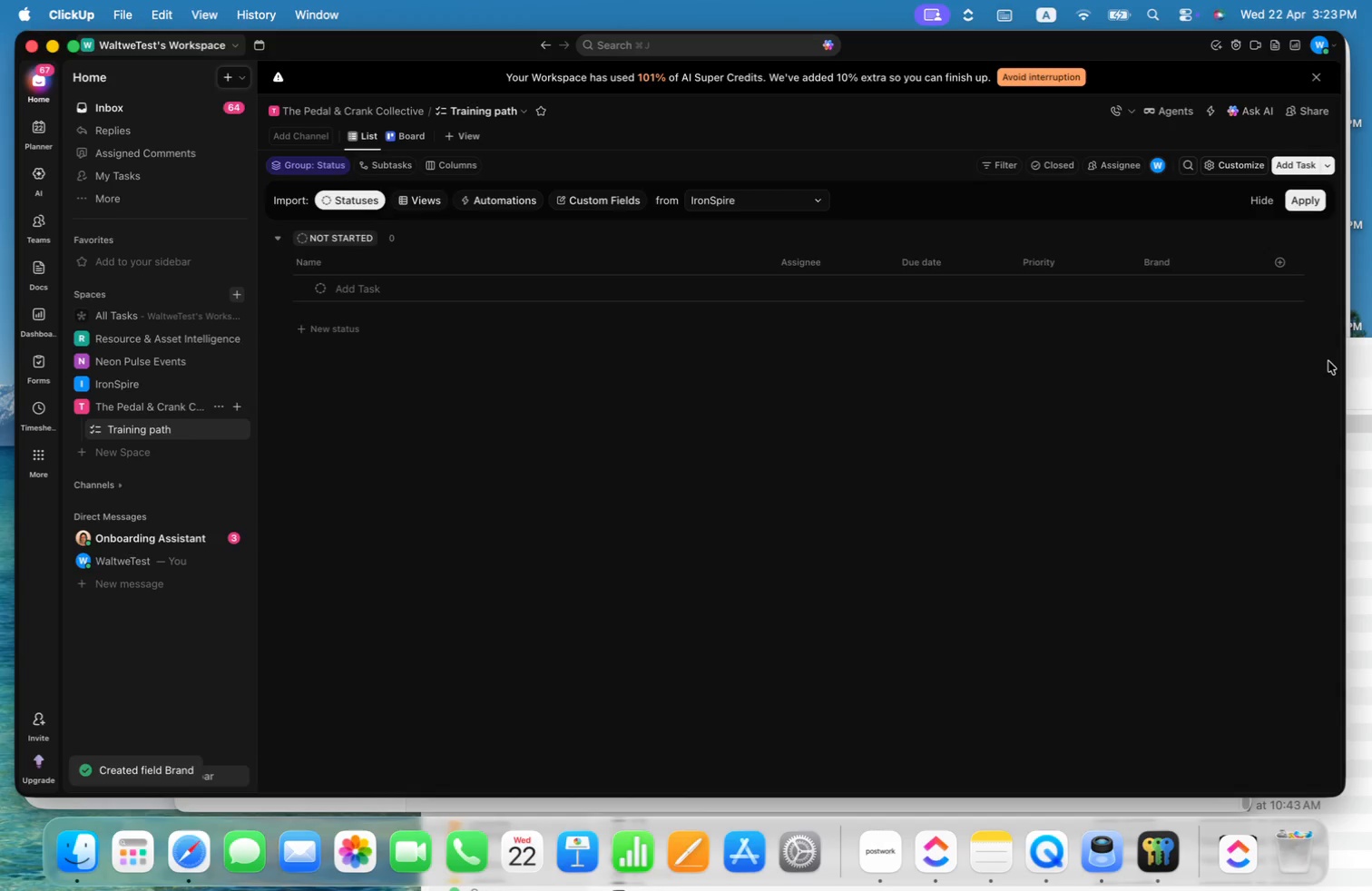 
left_click([1276, 259])
 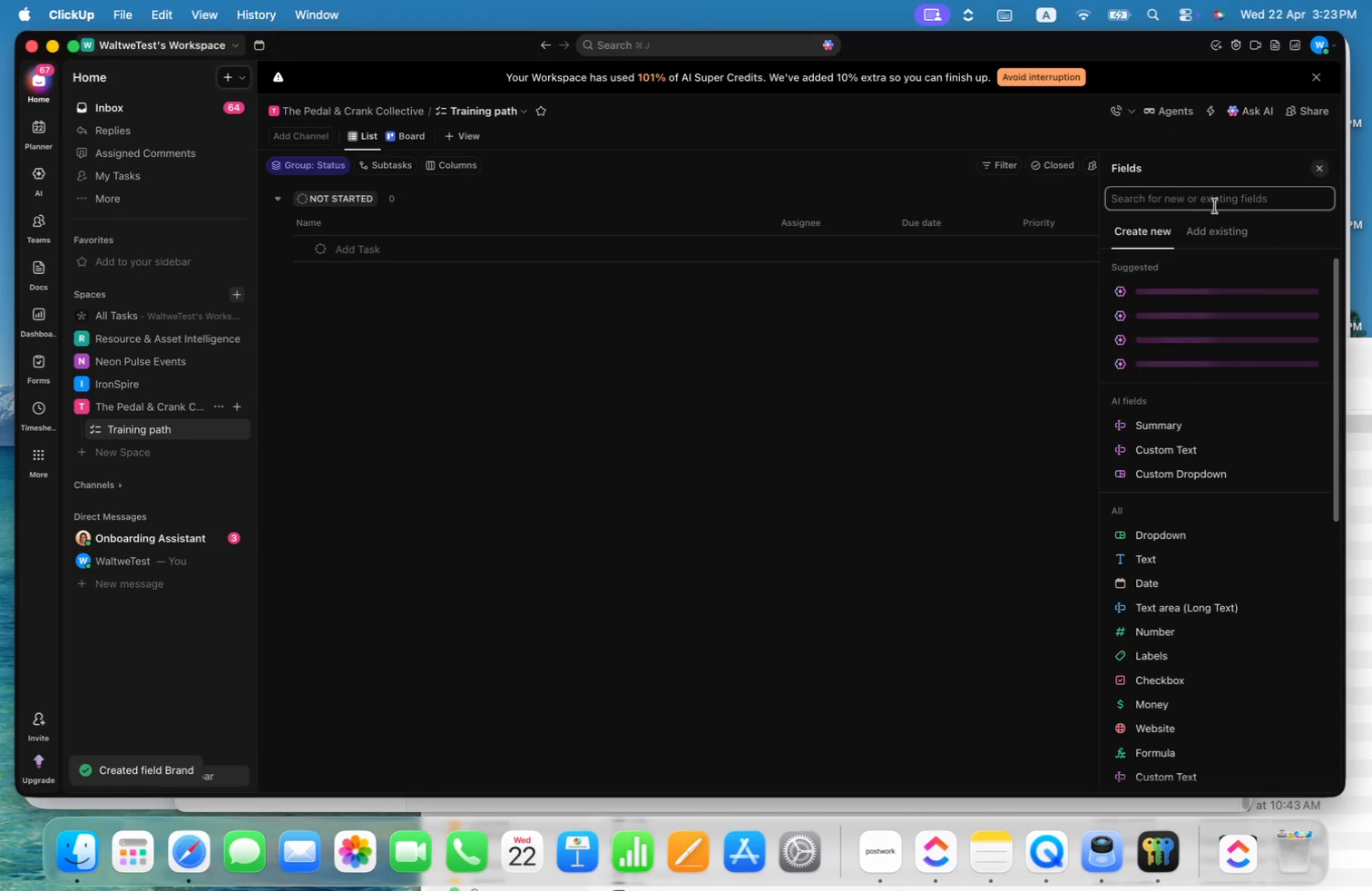 
type(drop)
 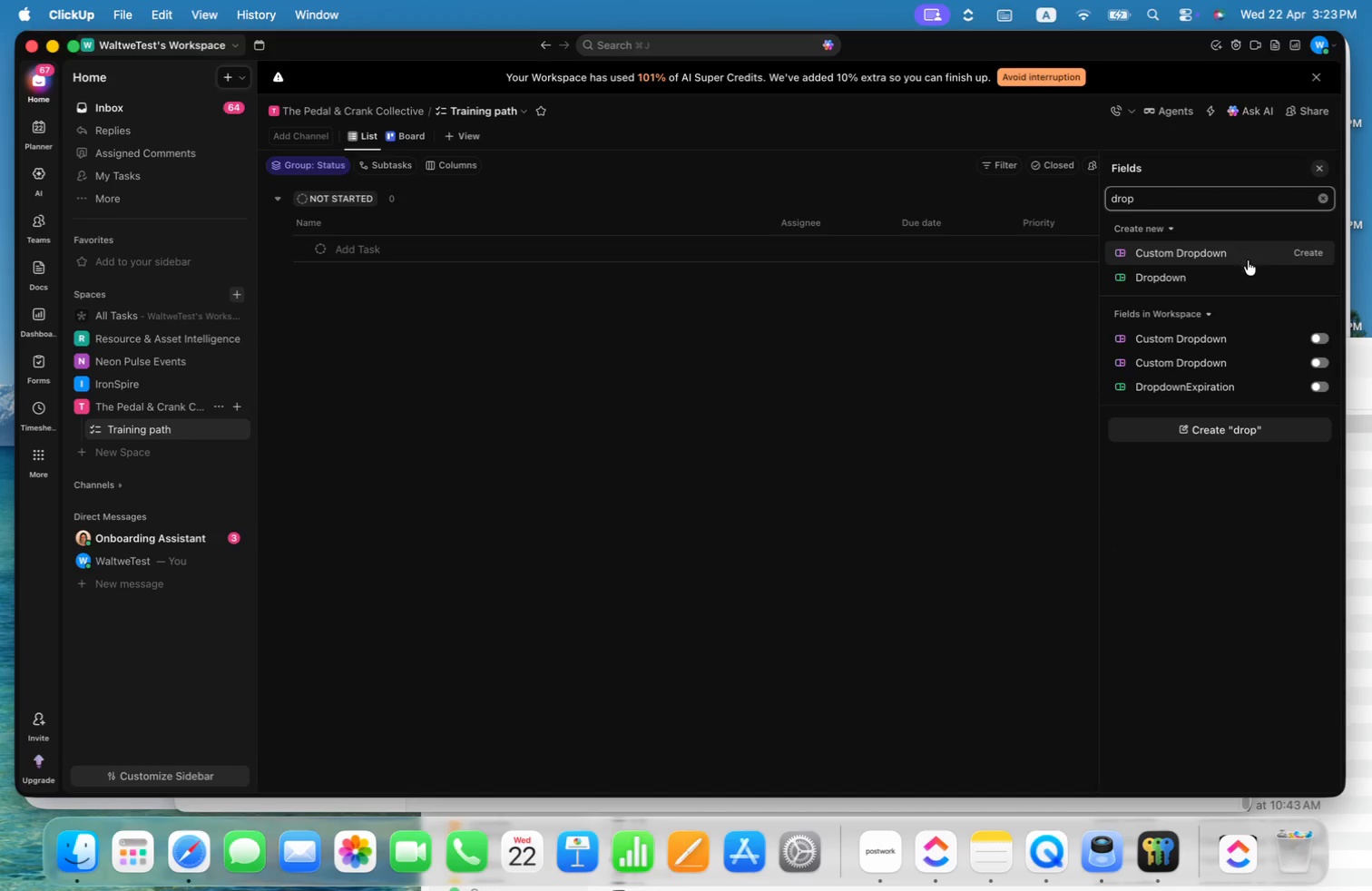 
left_click([1210, 269])
 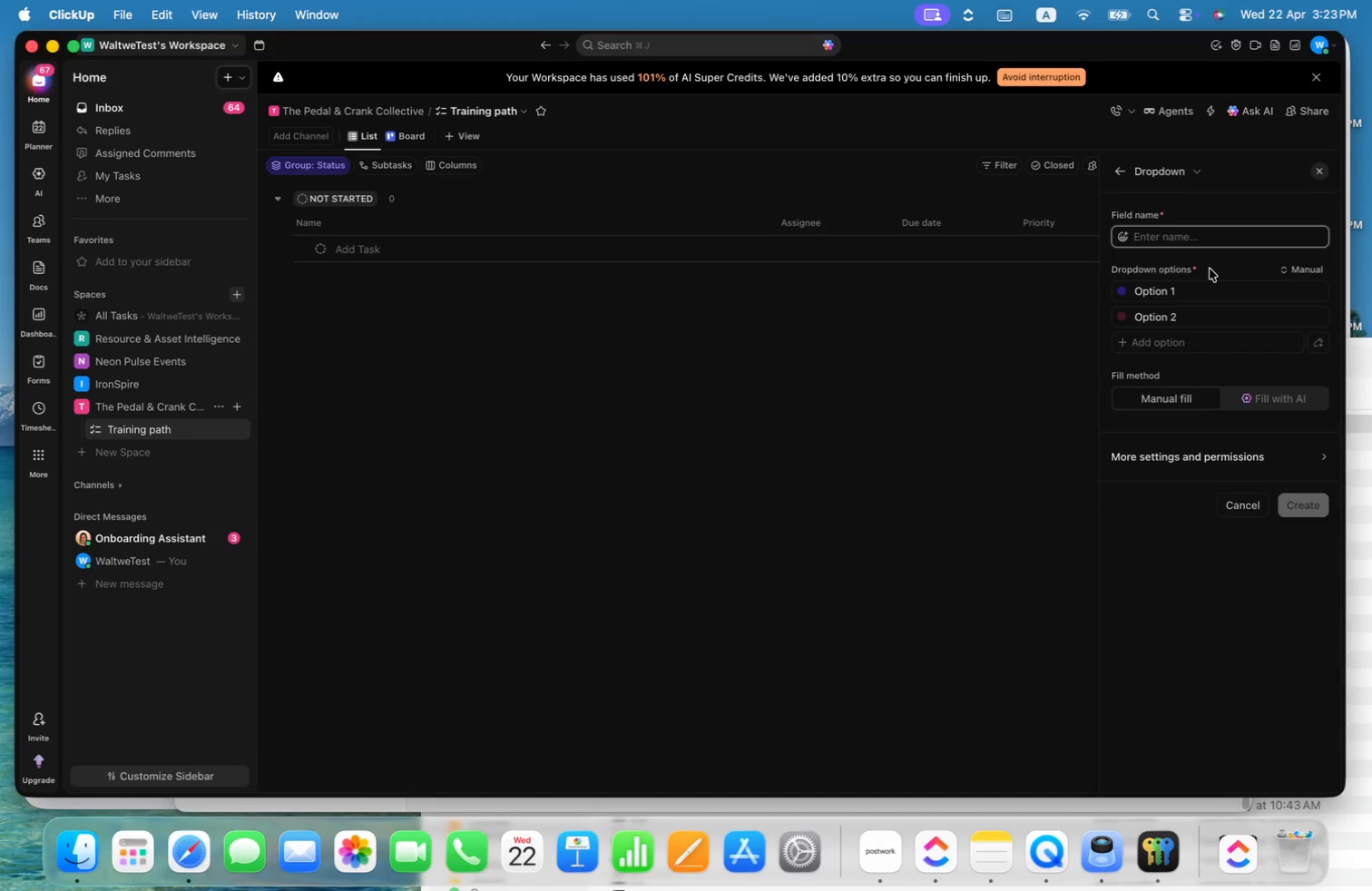 
key(Meta+CommandLeft)
 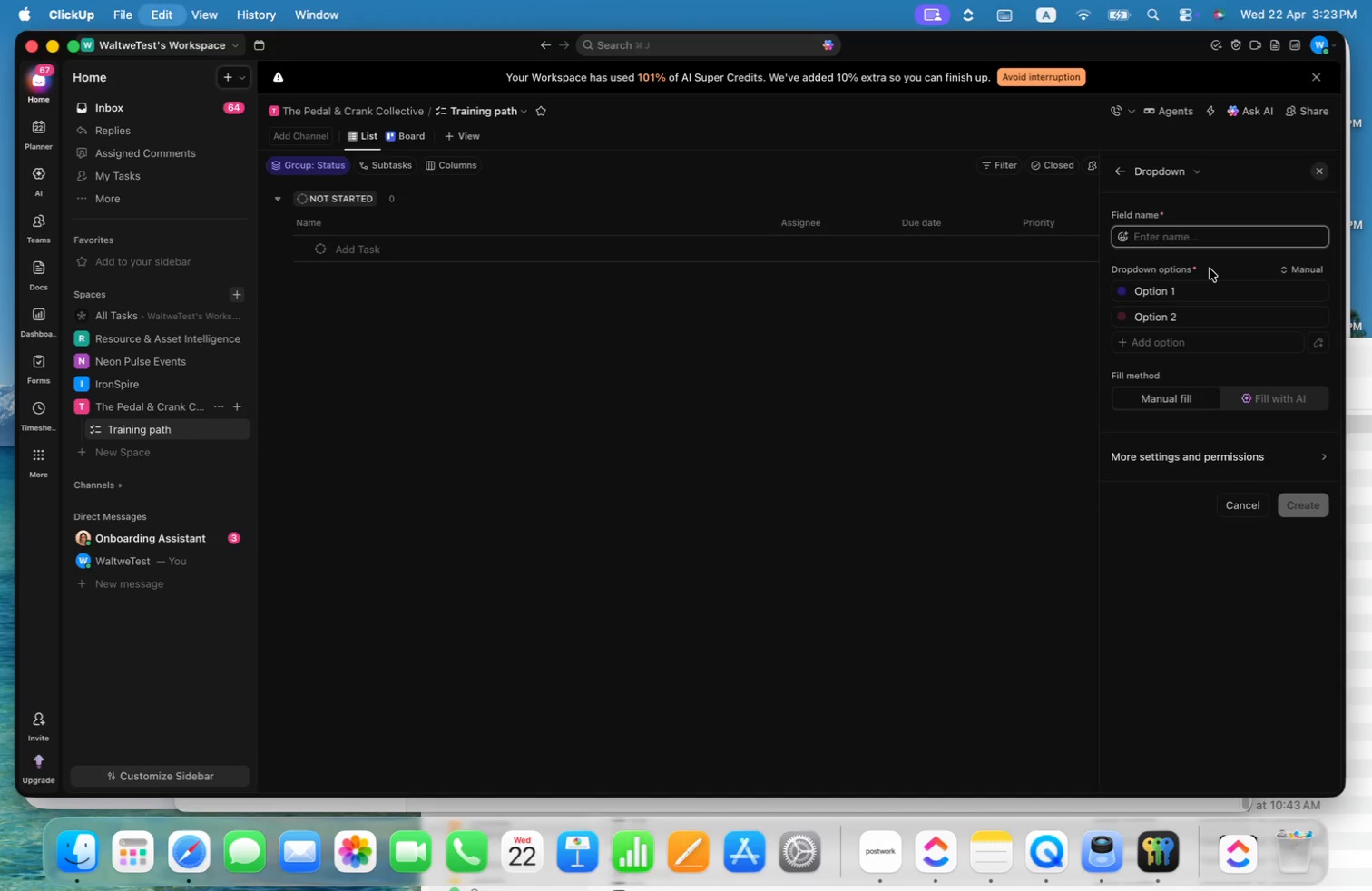 
key(Meta+V)
 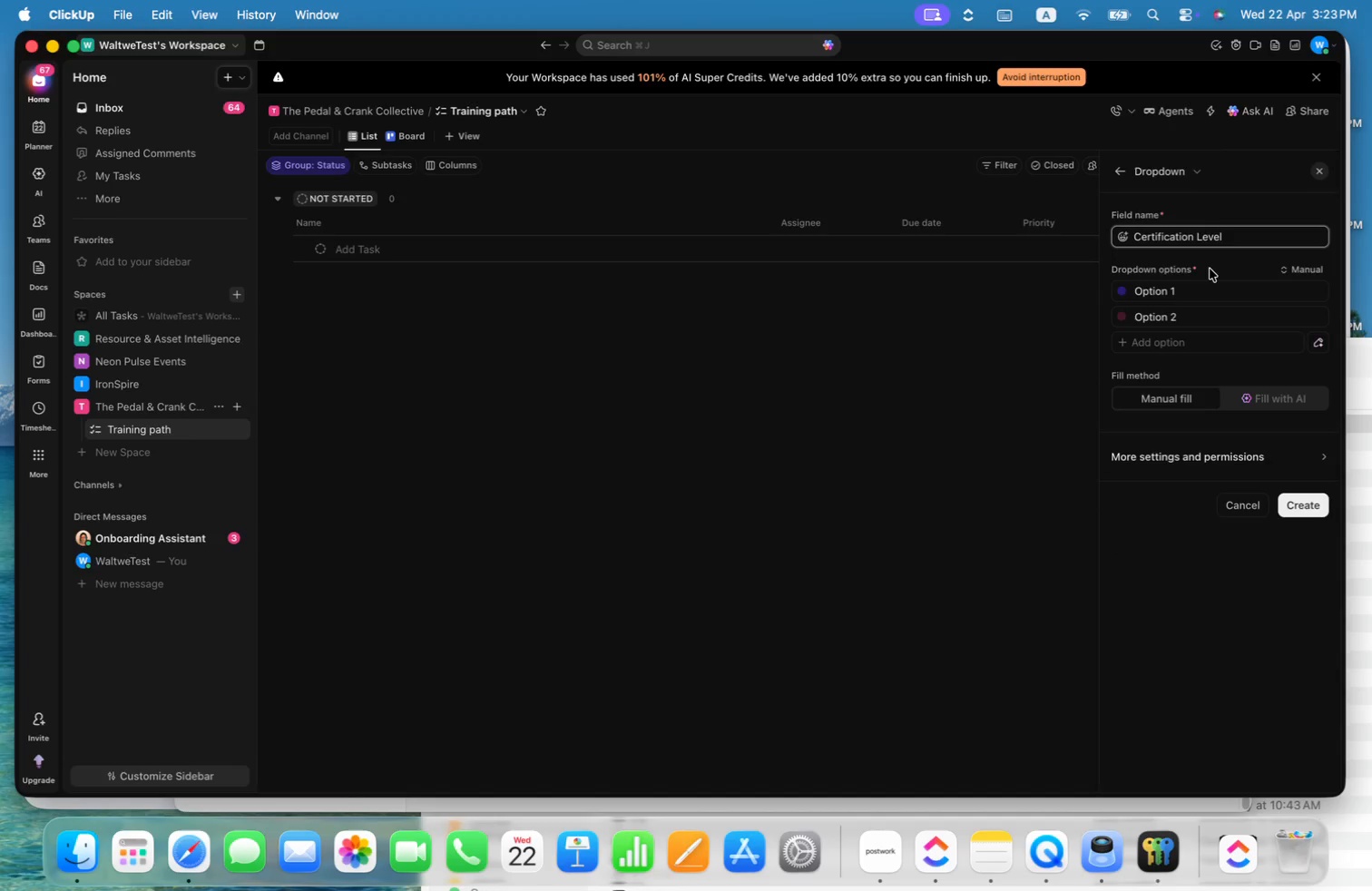 
key(Meta+CommandLeft)
 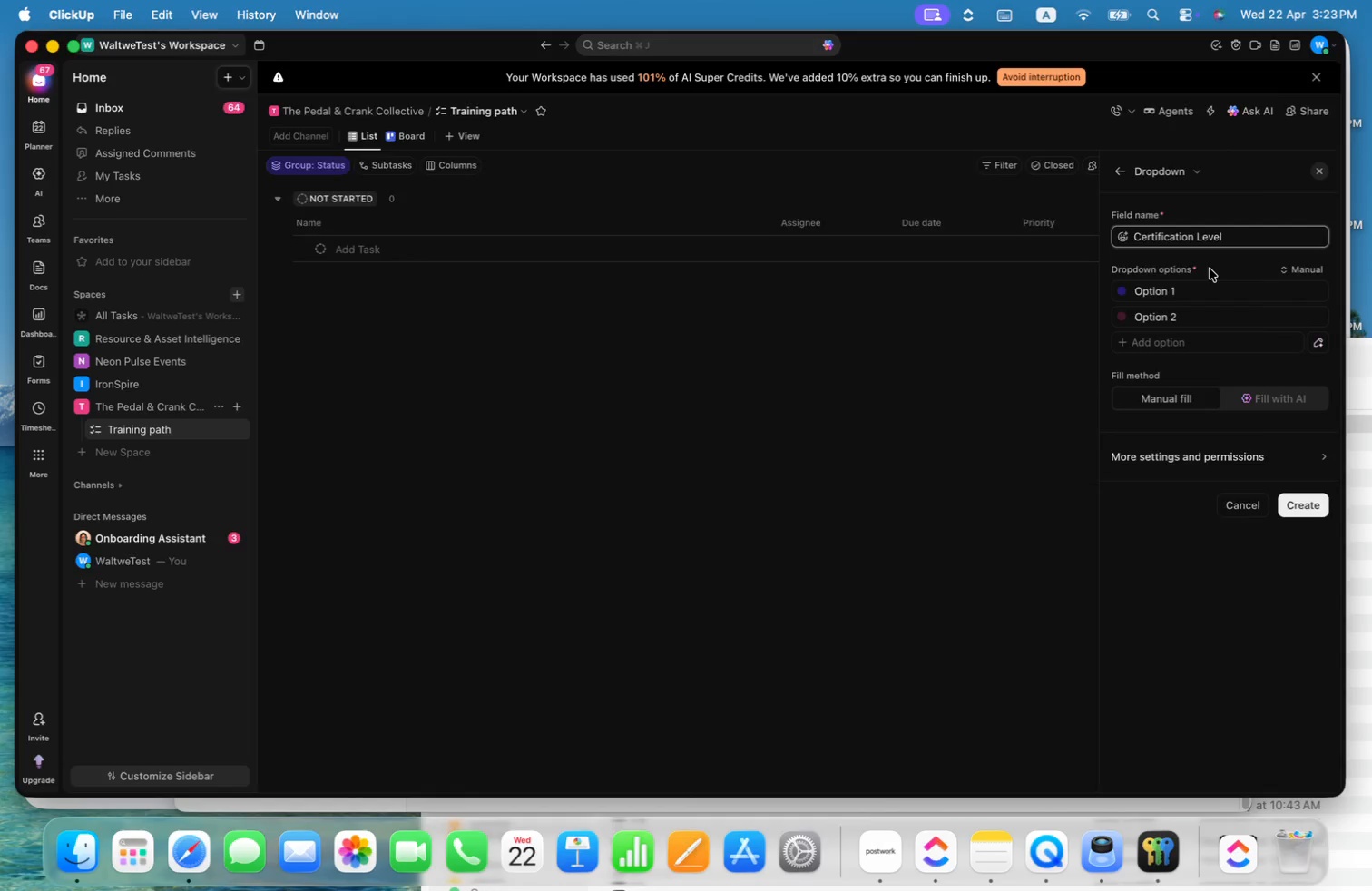 
key(Meta+Tab)